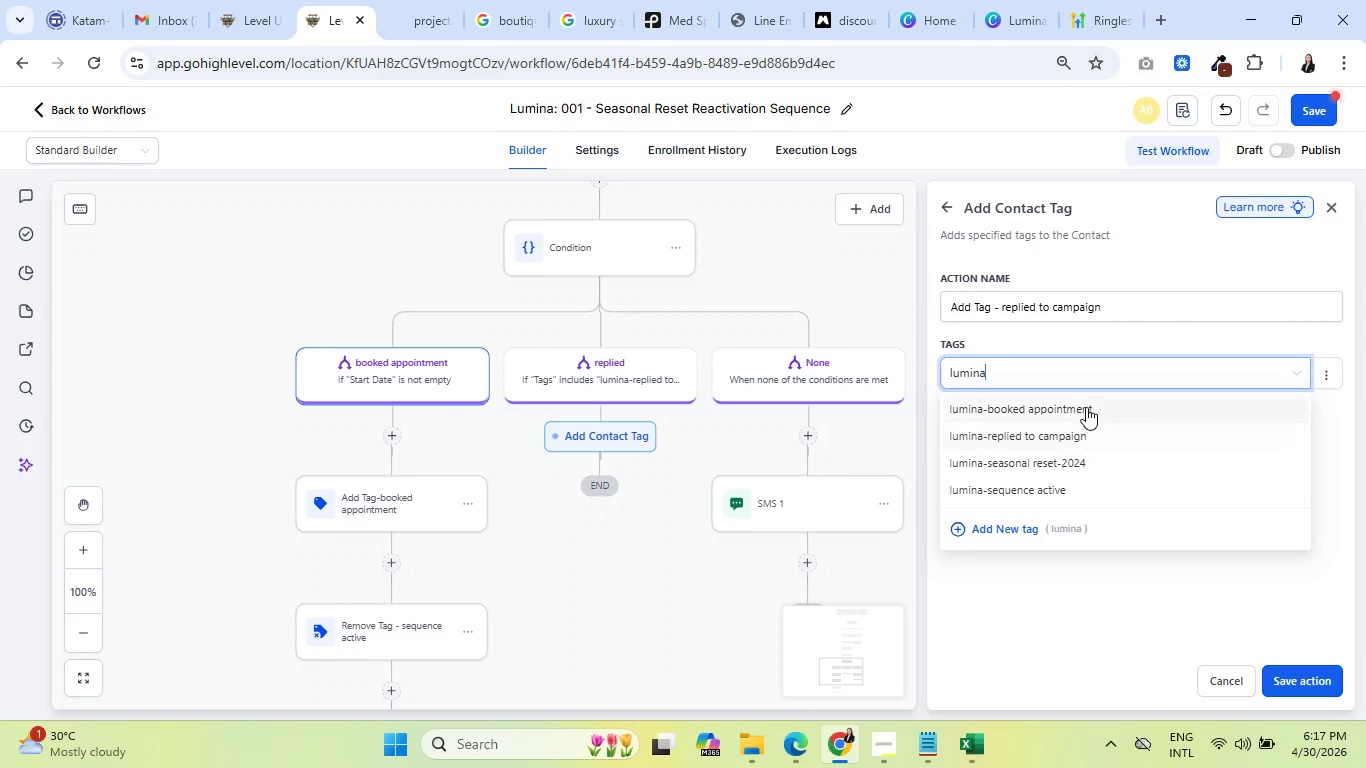 
left_click([1082, 428])
 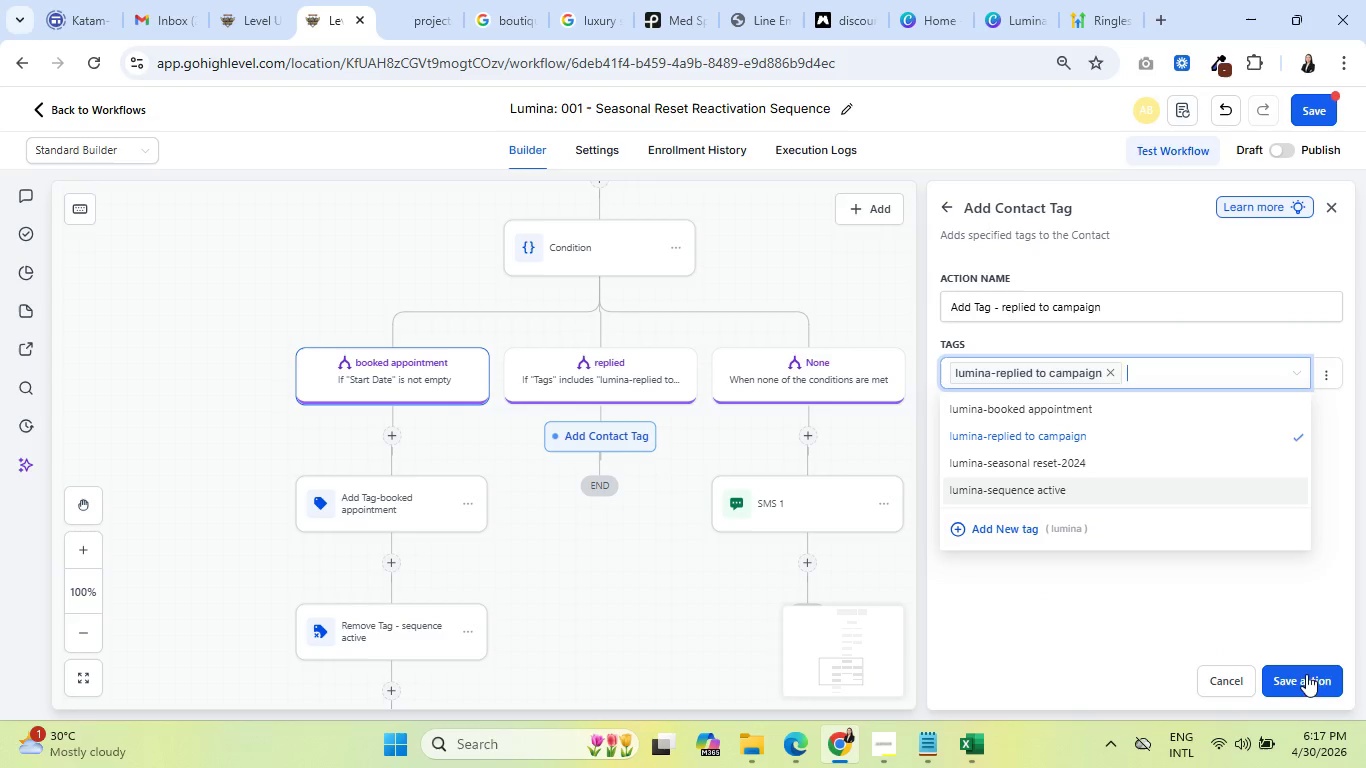 
left_click([1307, 676])
 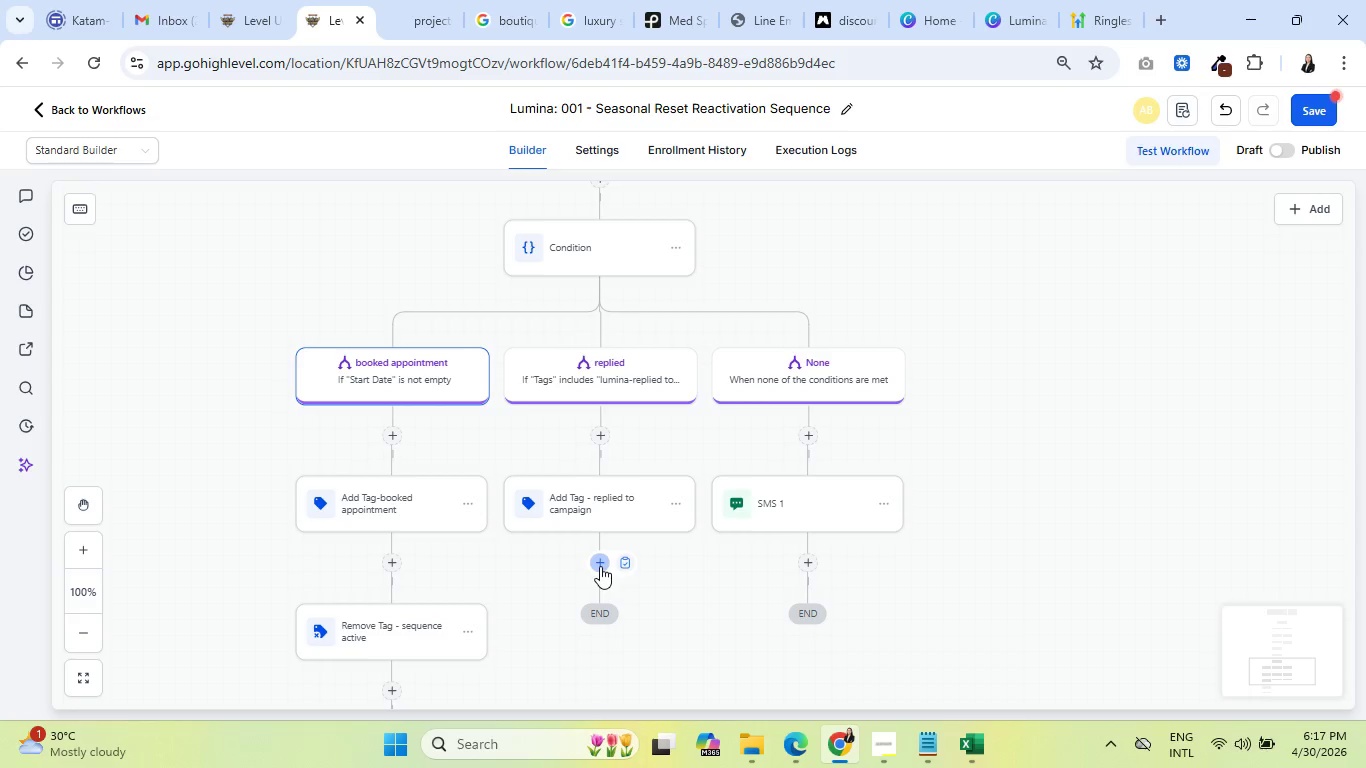 
wait(22.02)
 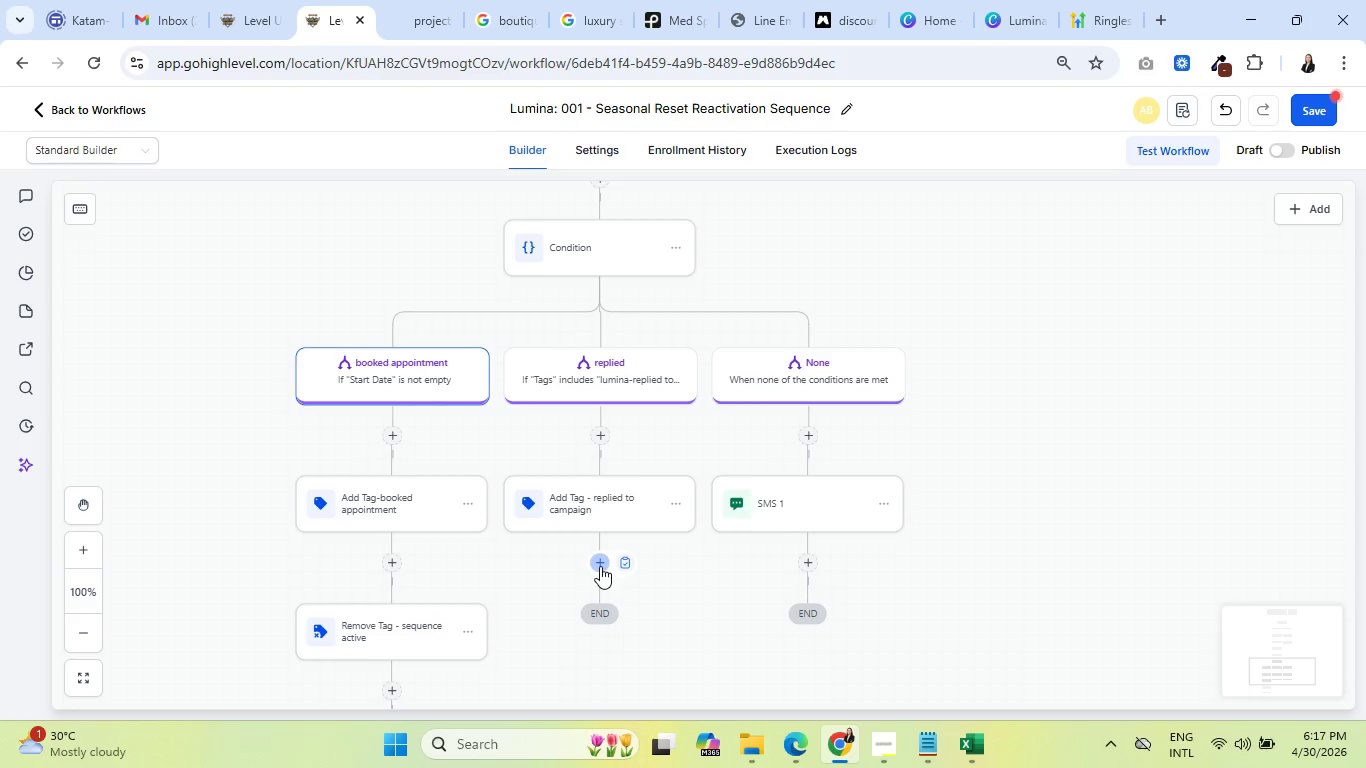 
left_click([461, 633])
 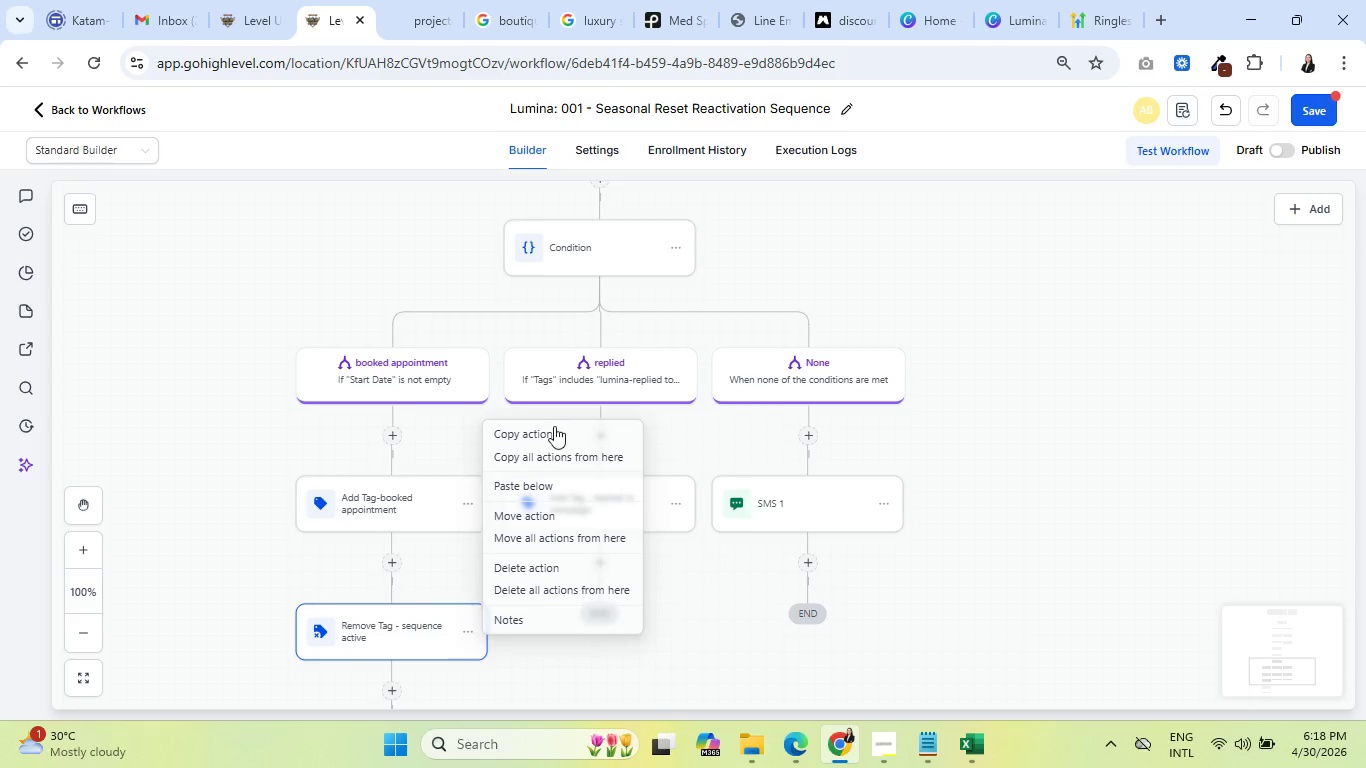 
left_click([555, 425])
 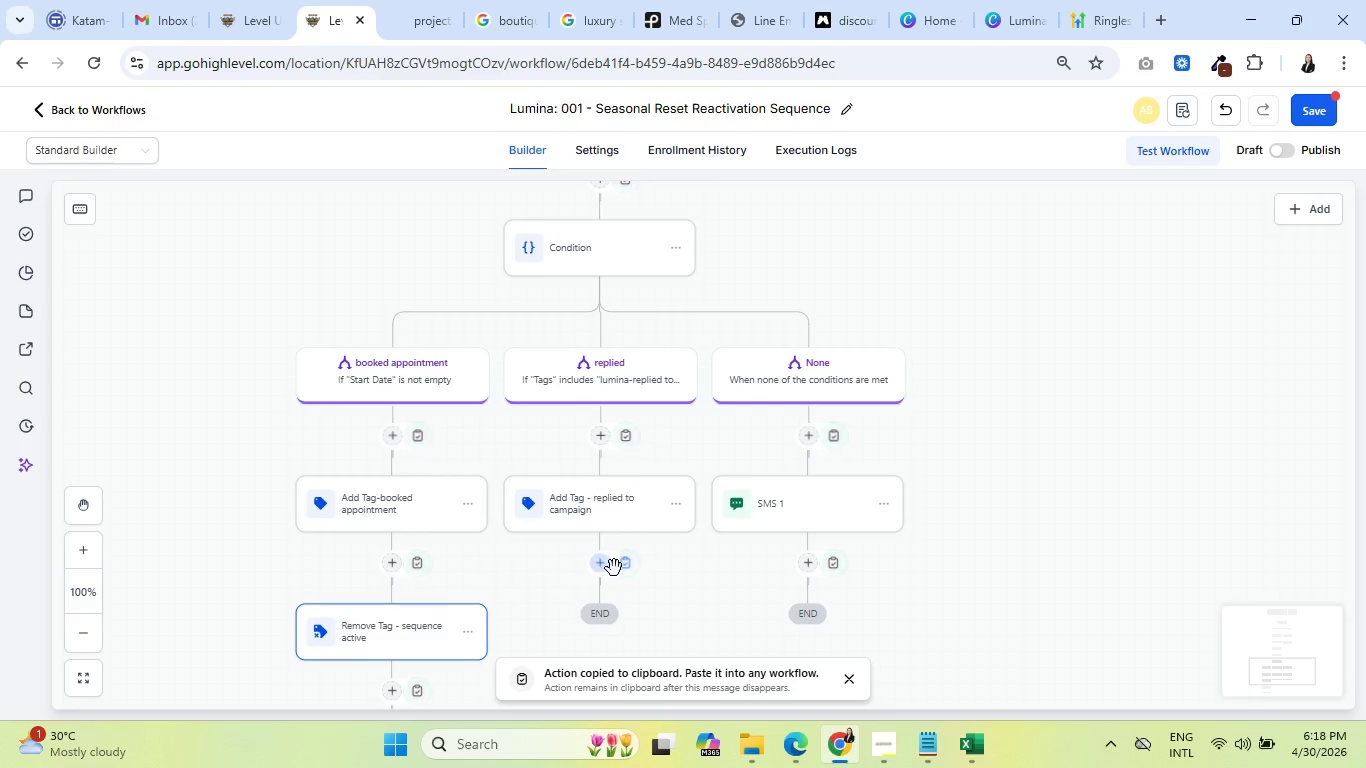 
left_click([617, 568])